 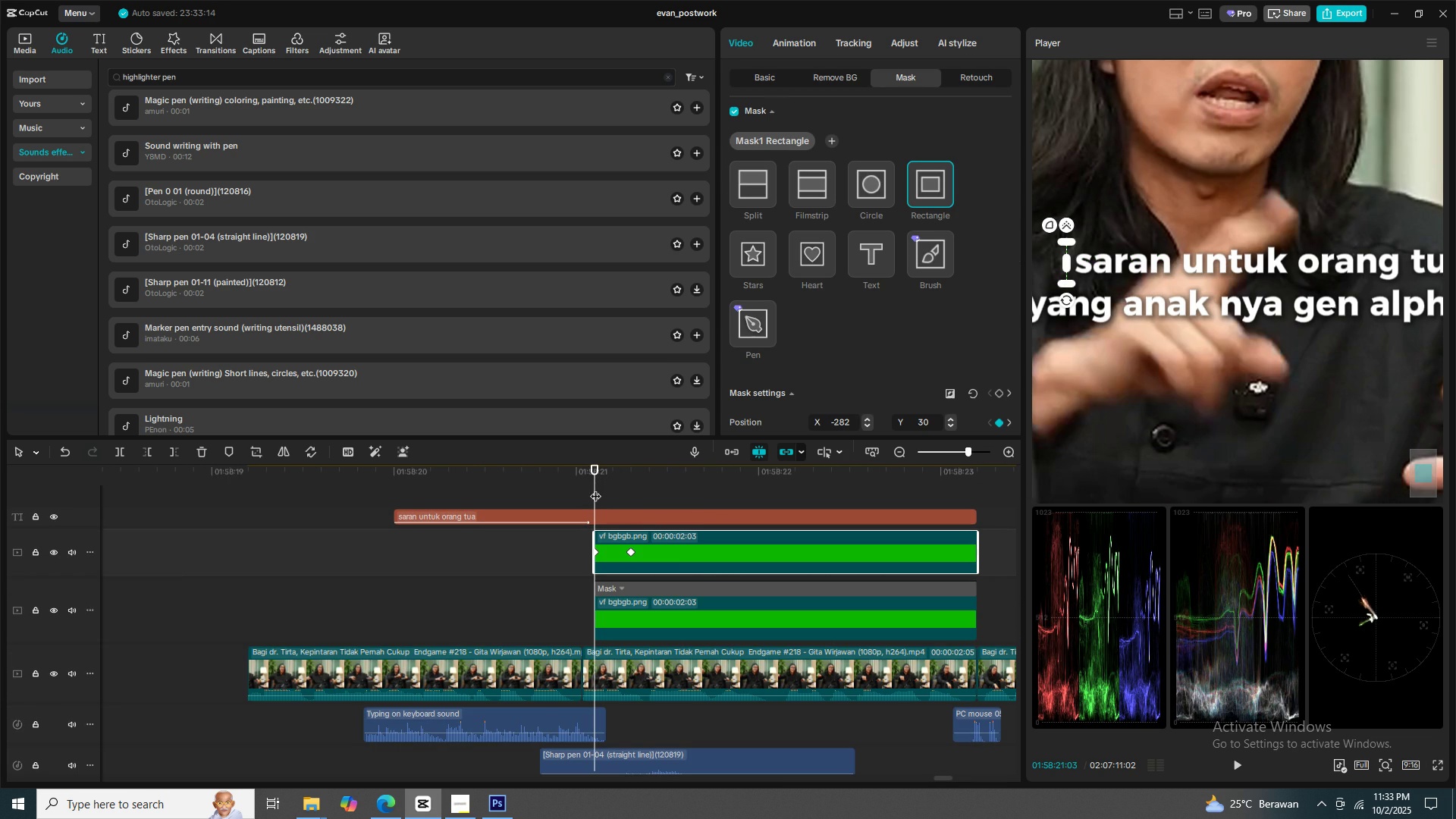 
left_click([680, 551])
 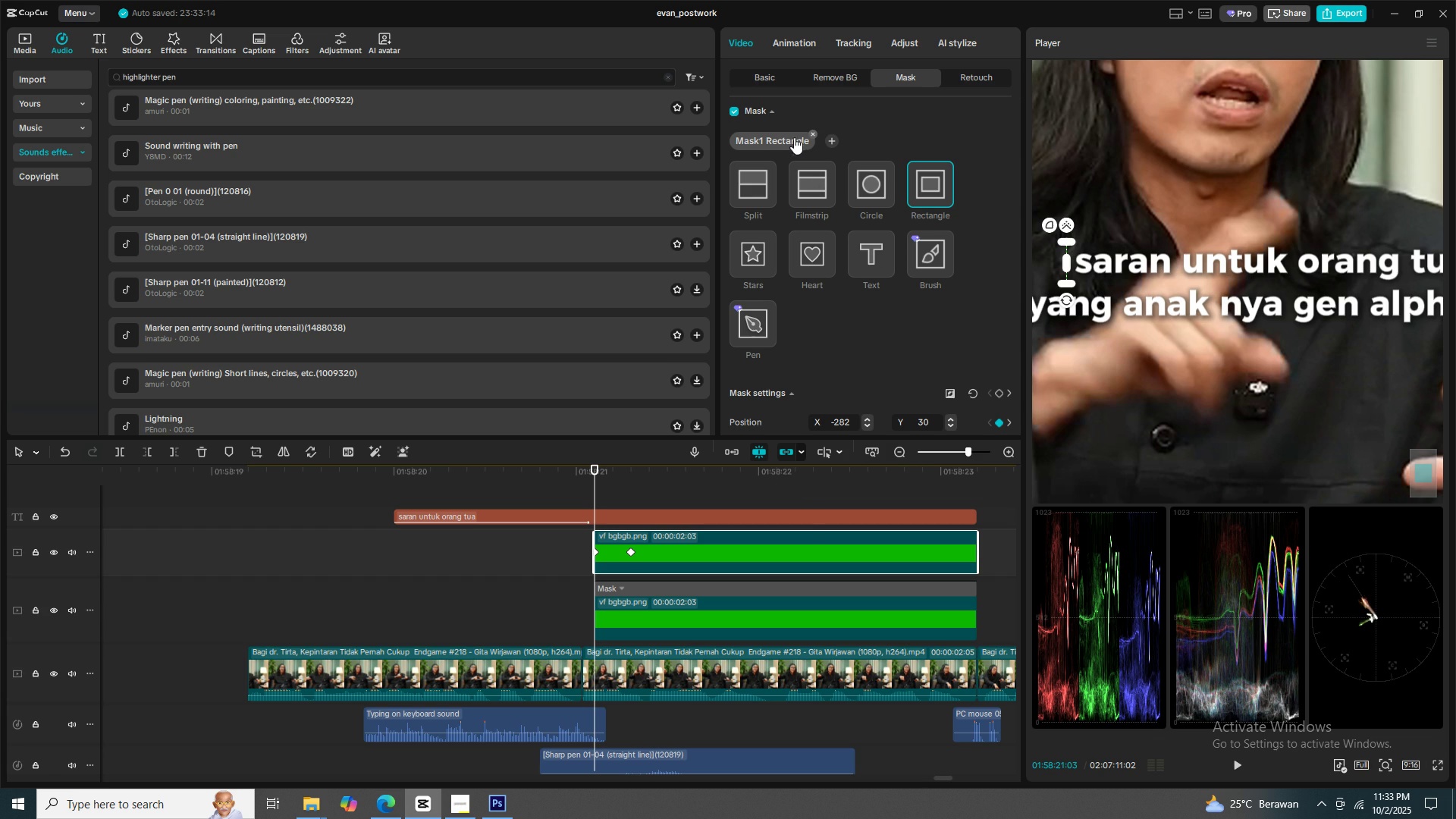 
left_click([811, 133])
 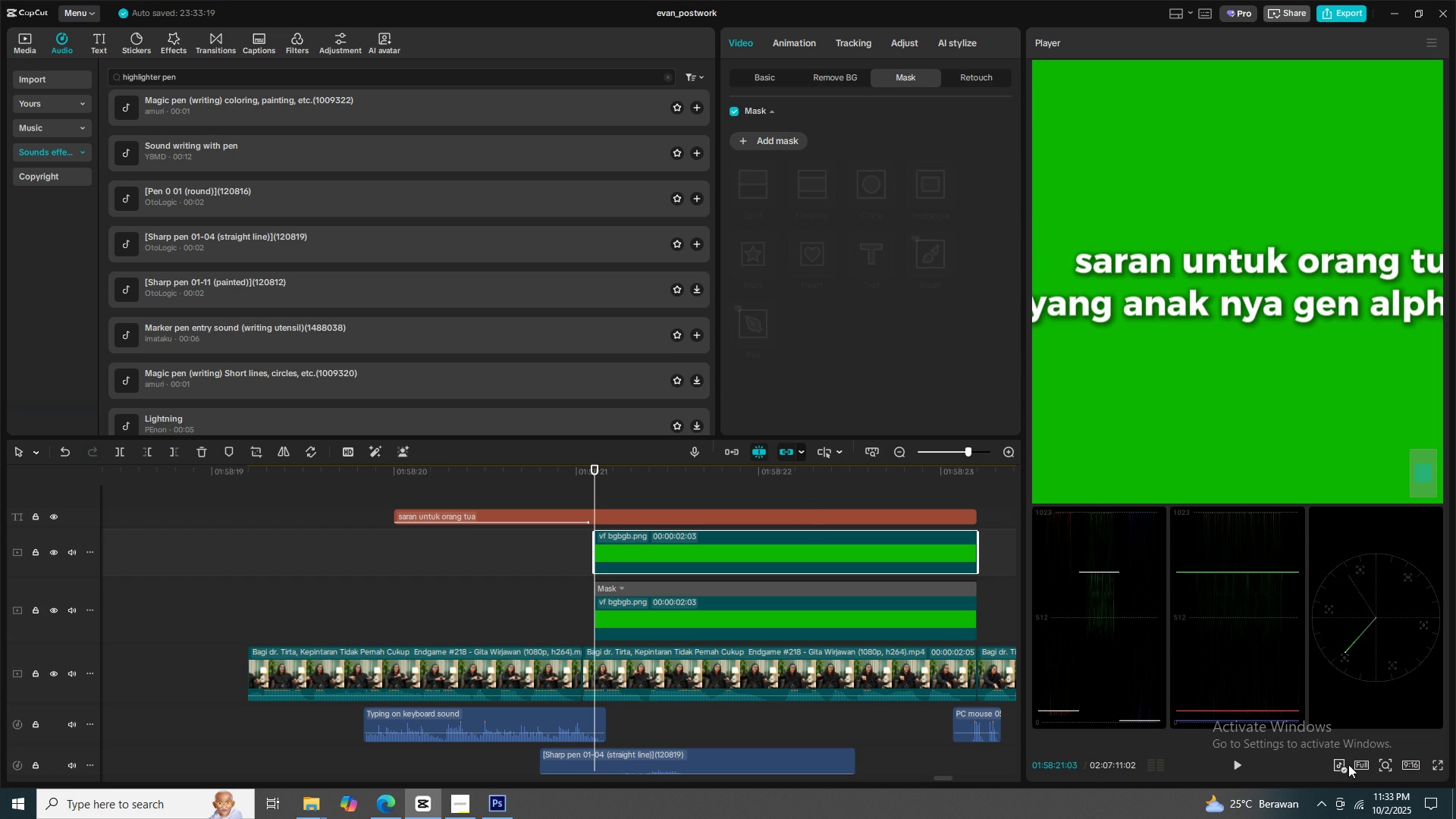 
left_click([1383, 766])
 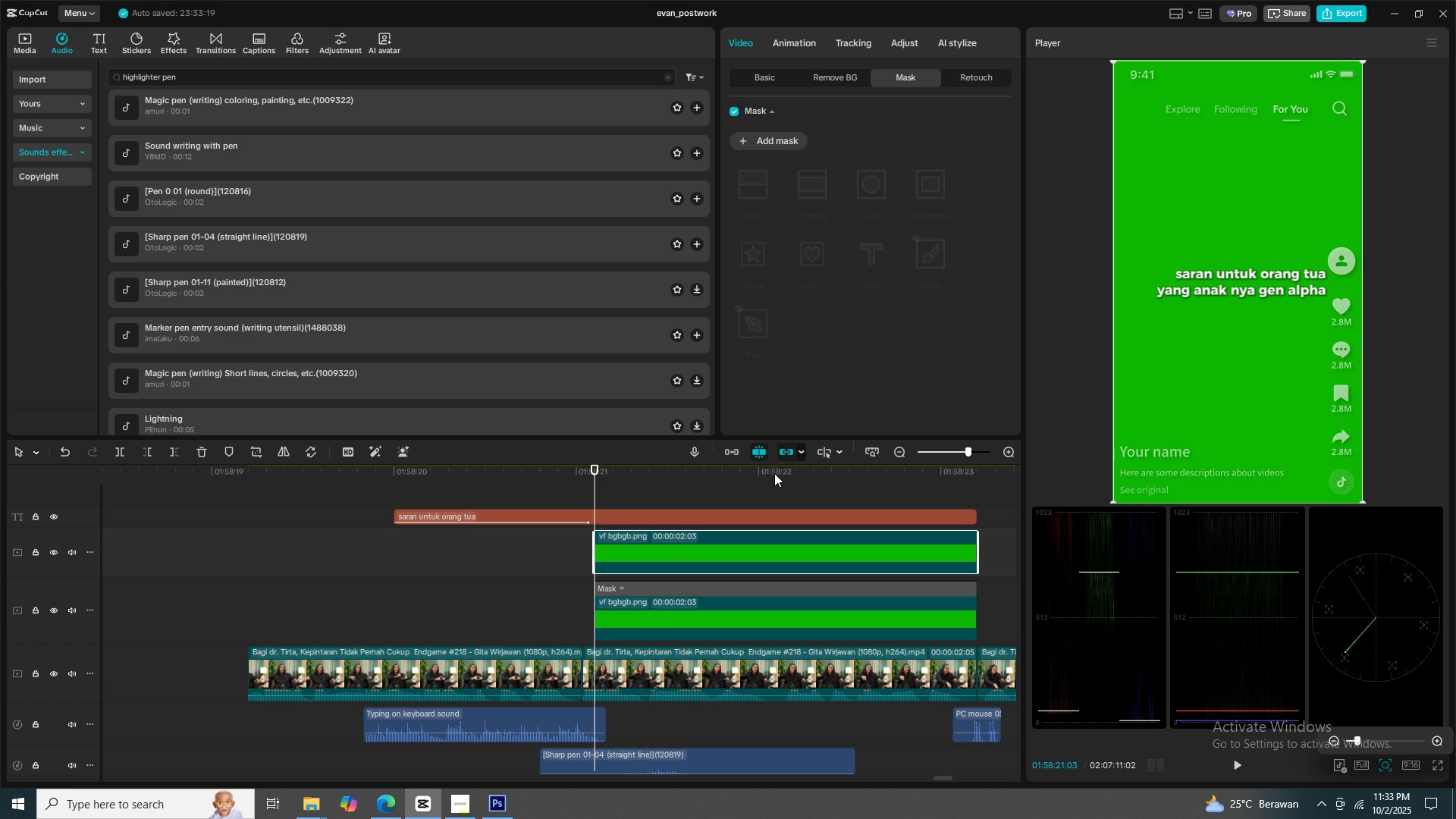 
wait(8.41)
 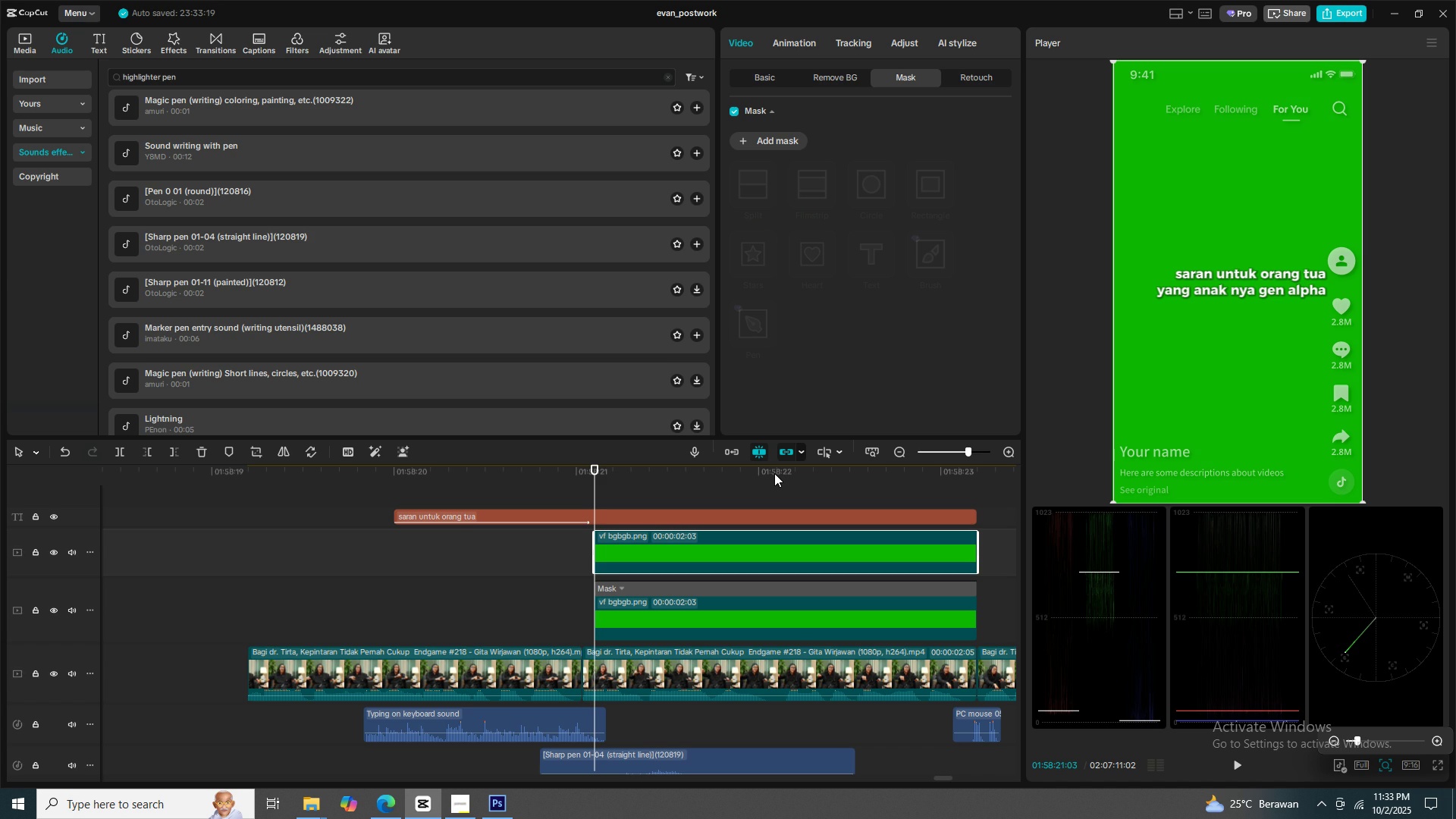 
left_click([772, 142])
 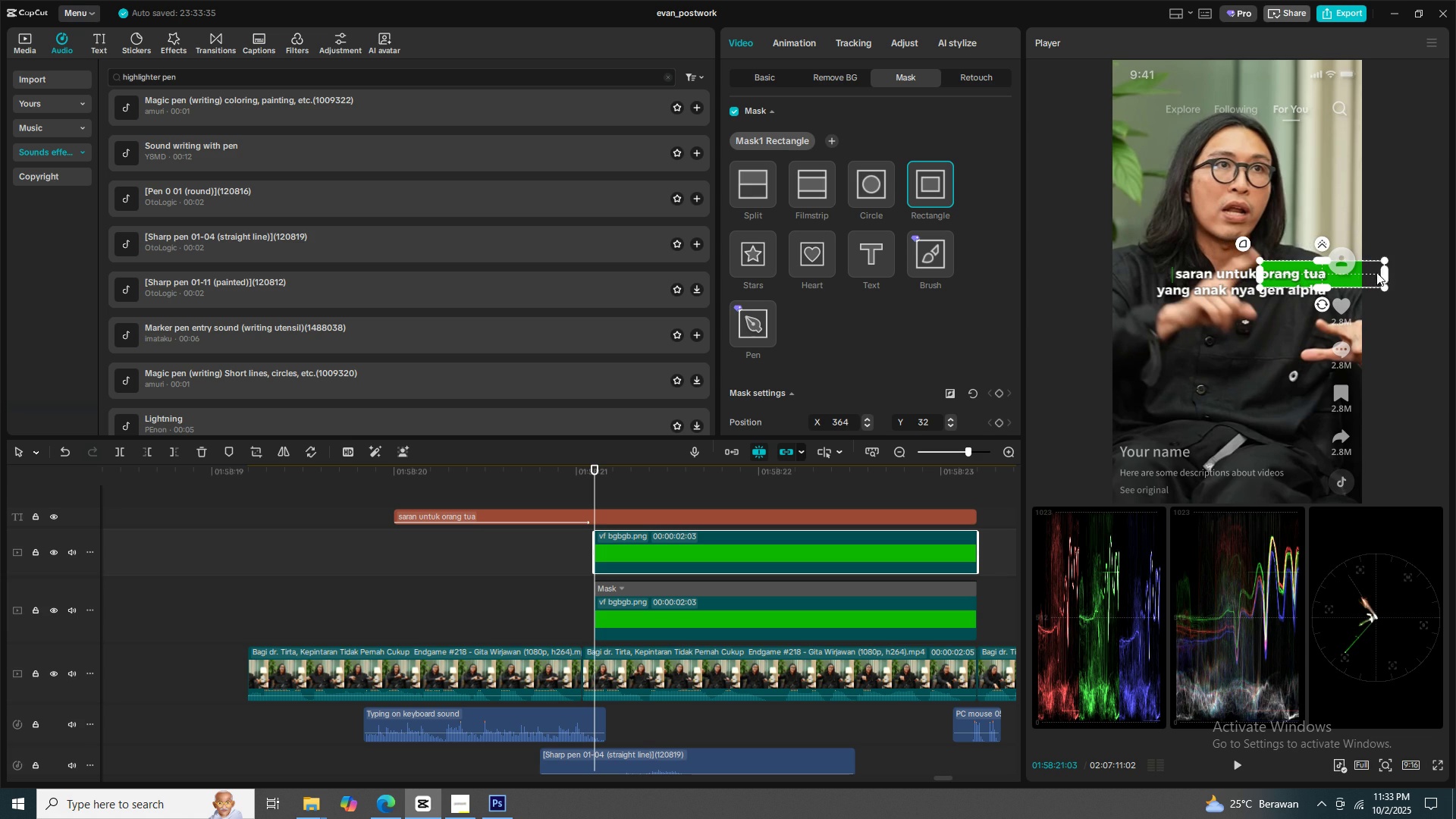 
wait(7.64)
 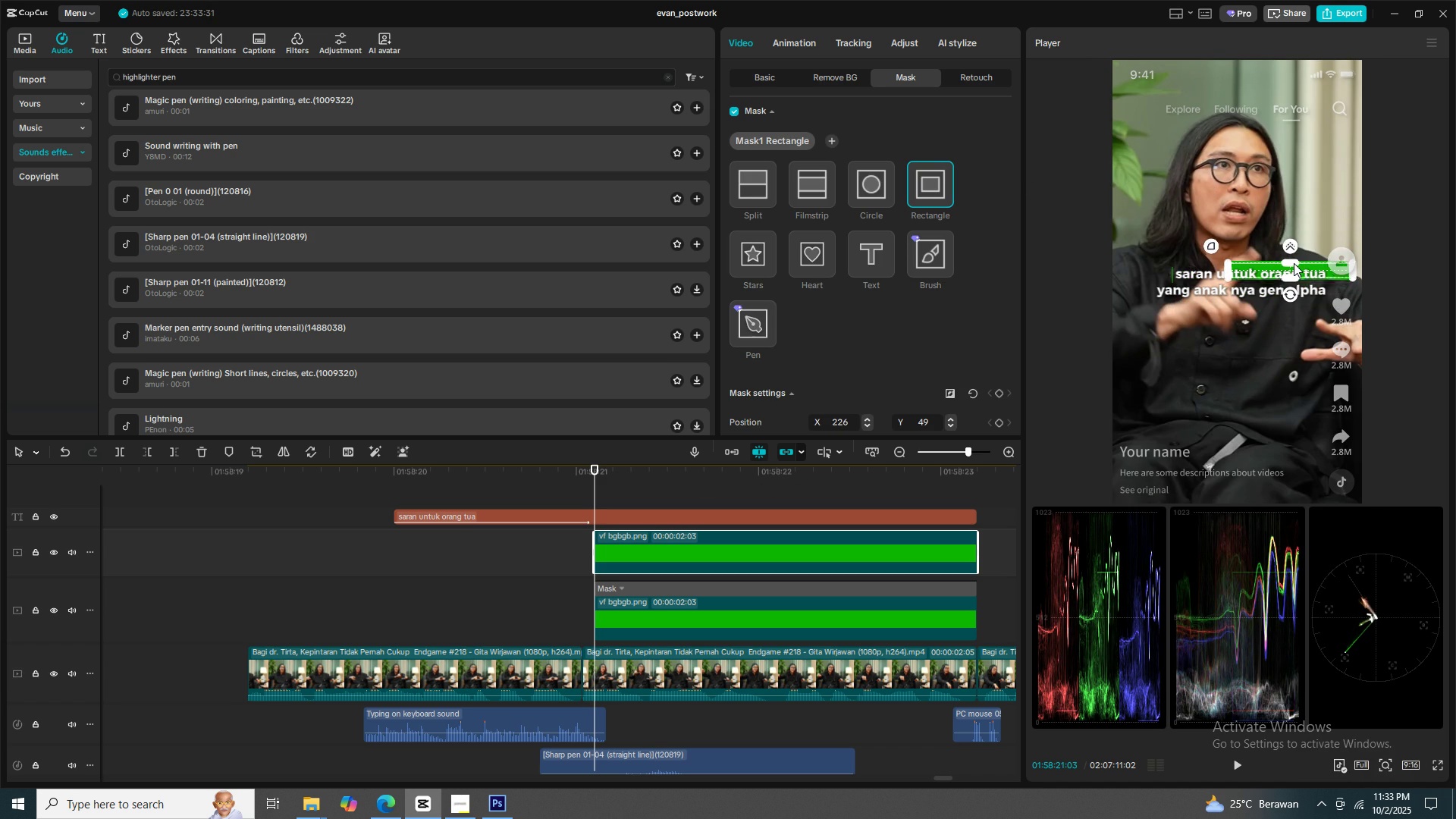 
mouse_move([1283, 290])
 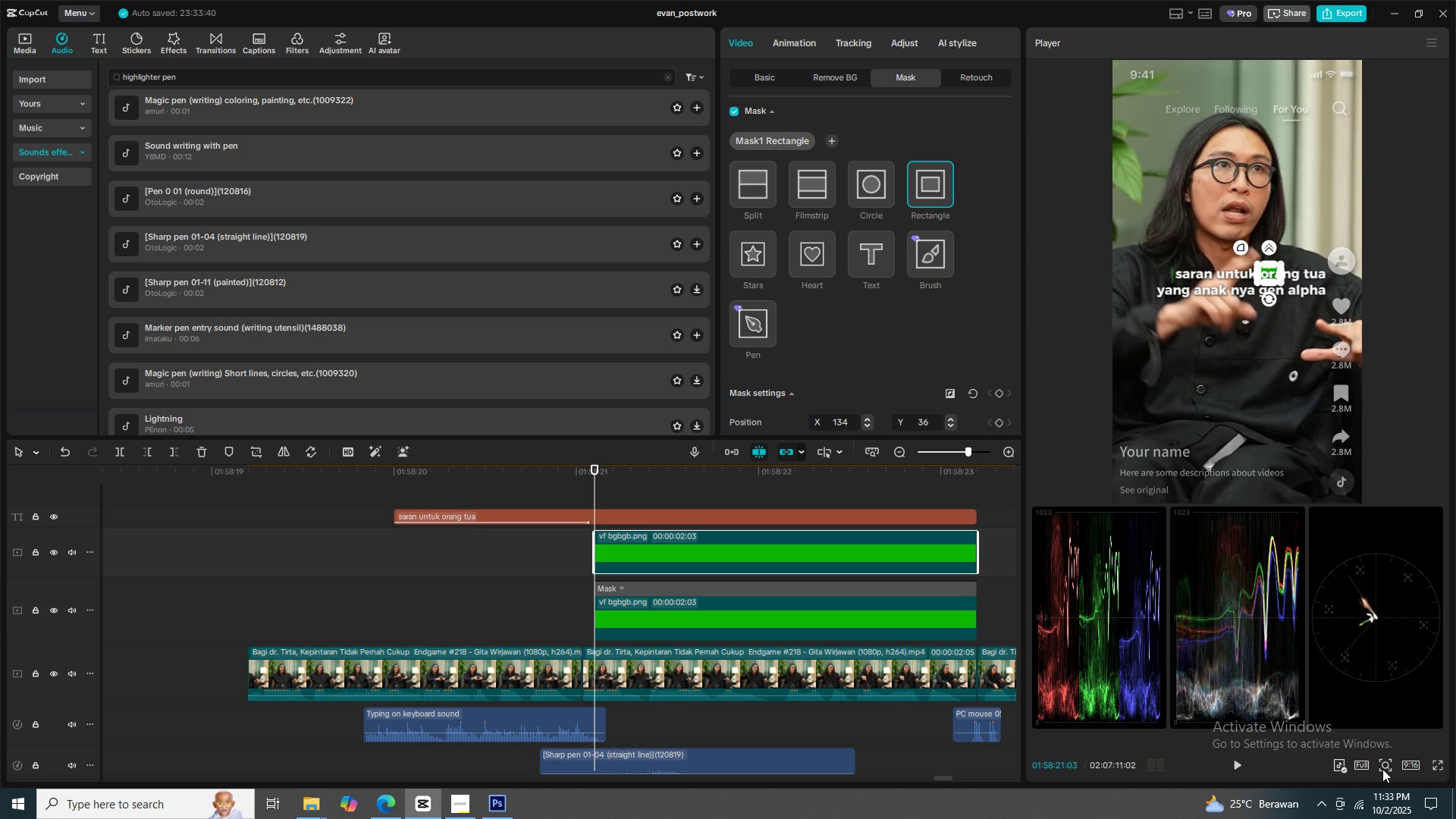 
left_click([1382, 769])
 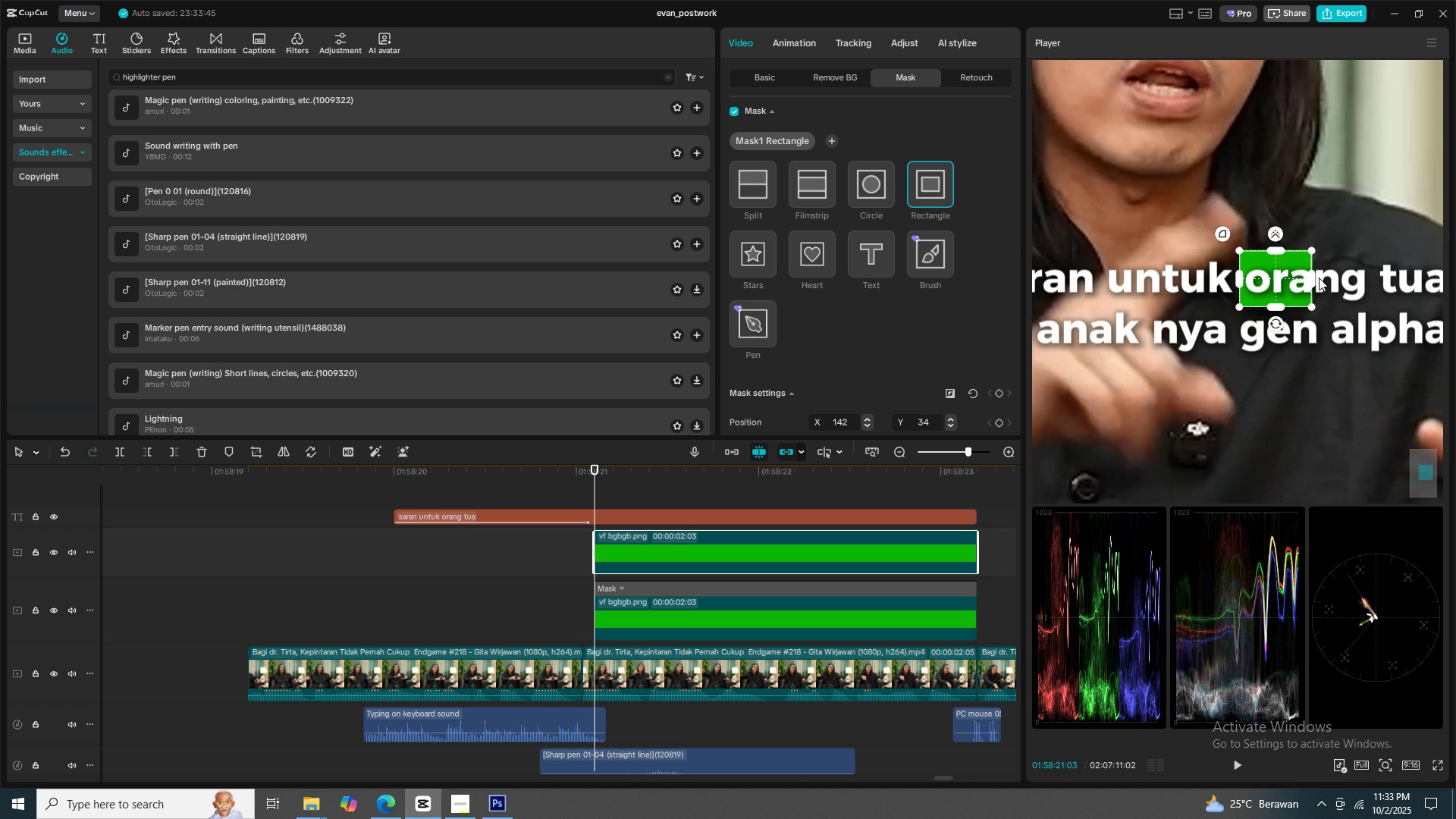 
wait(14.86)
 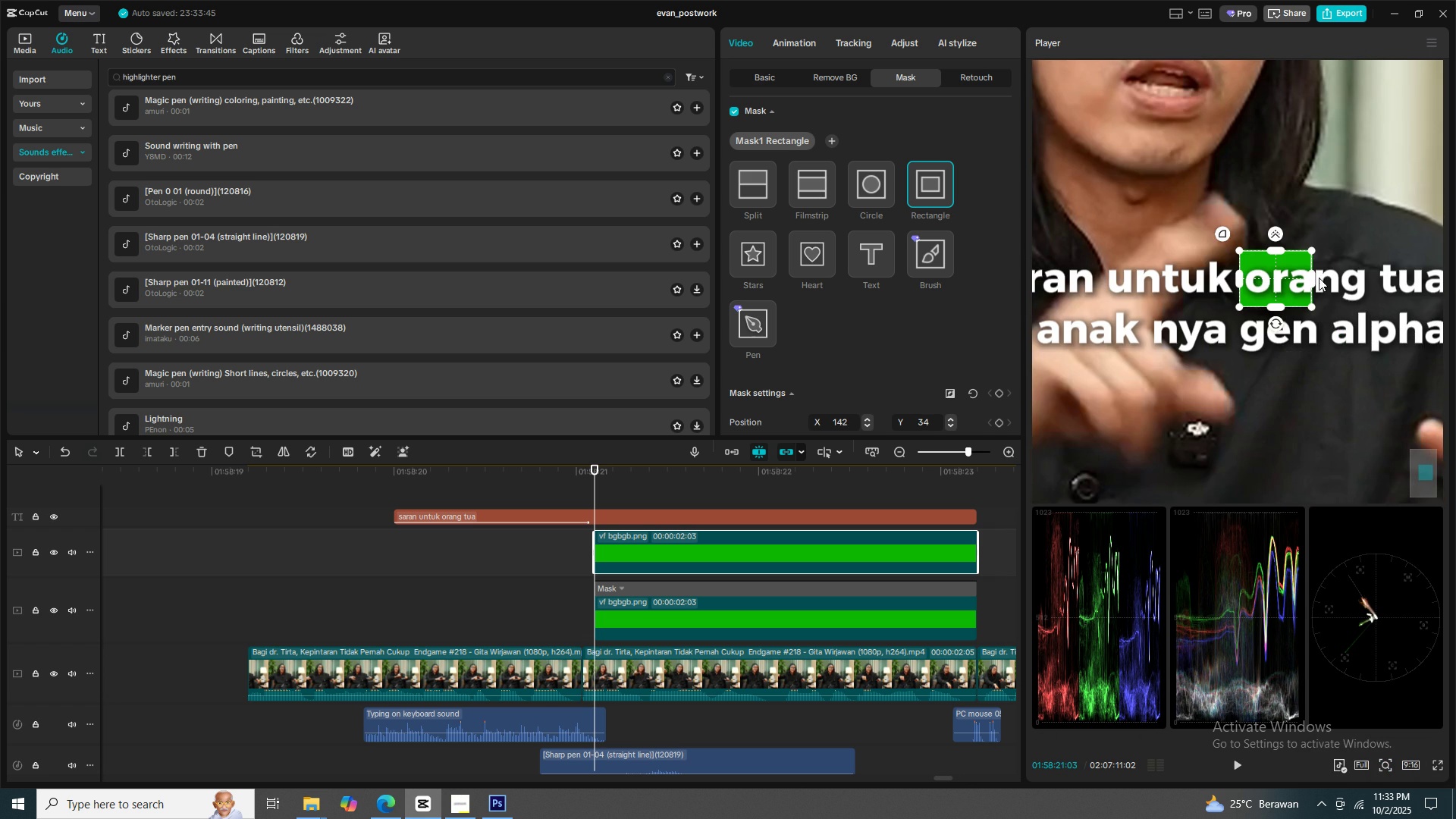 
mouse_move([1420, 460])
 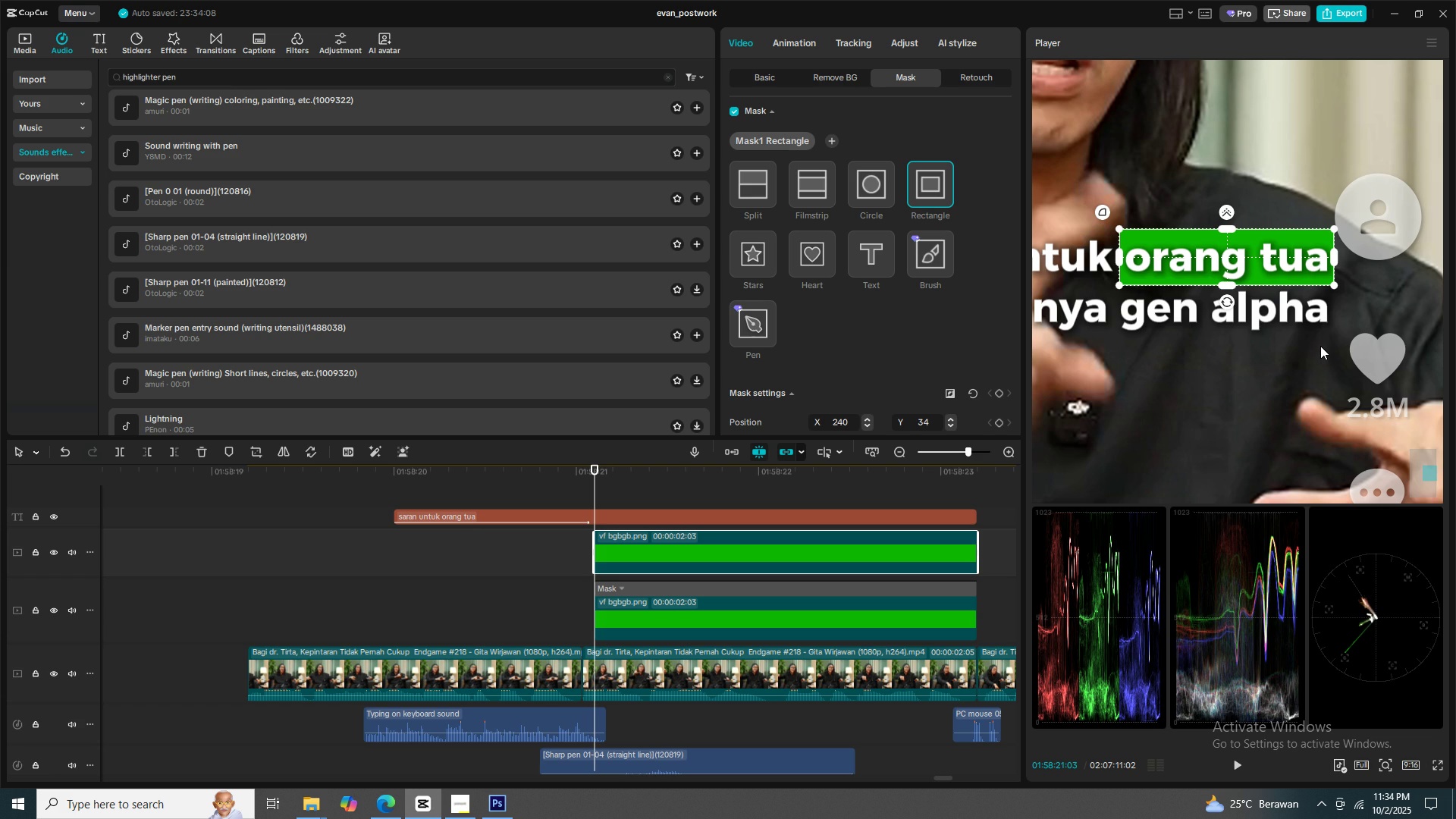 
wait(27.68)
 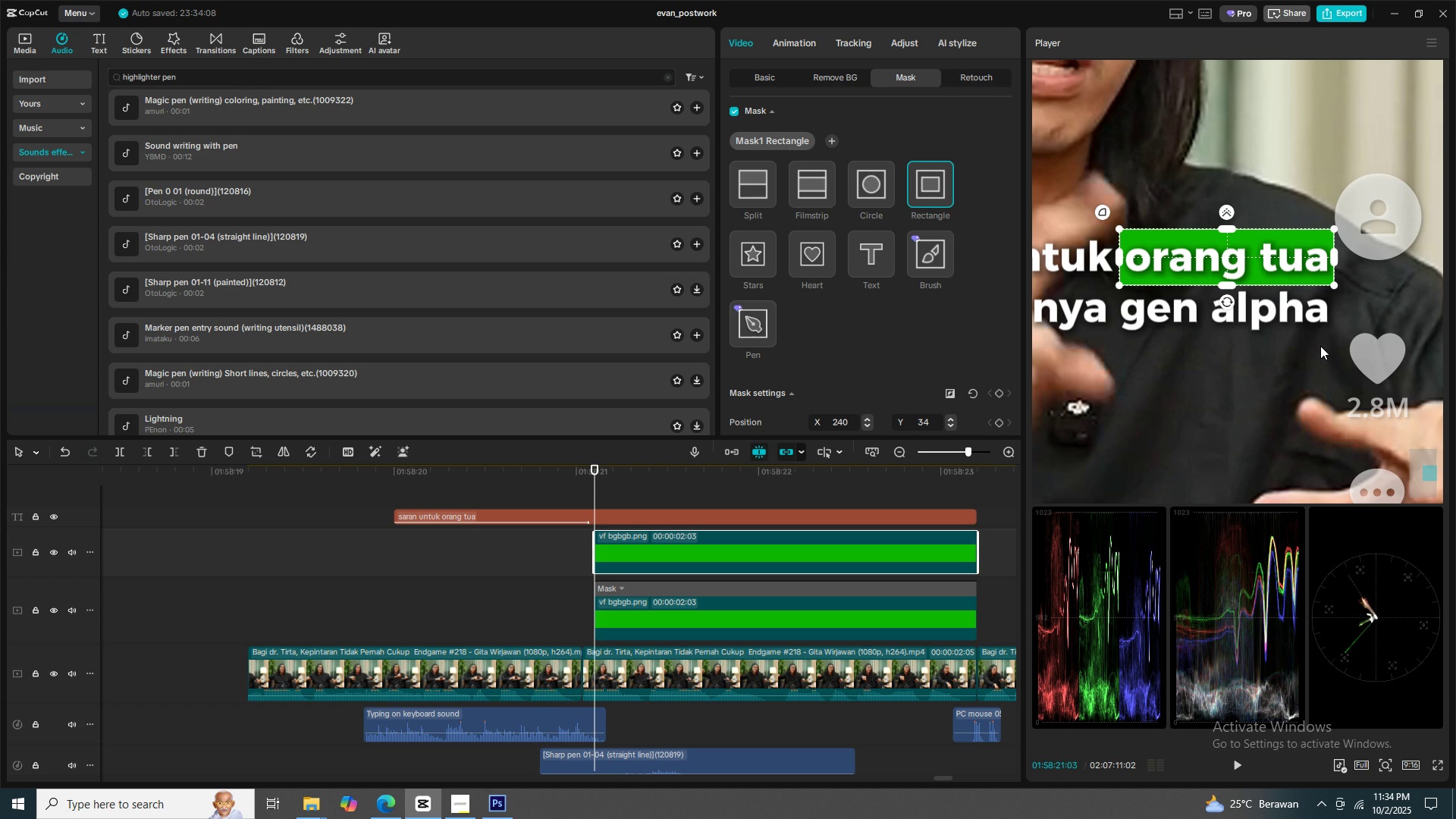 
left_click([769, 80])
 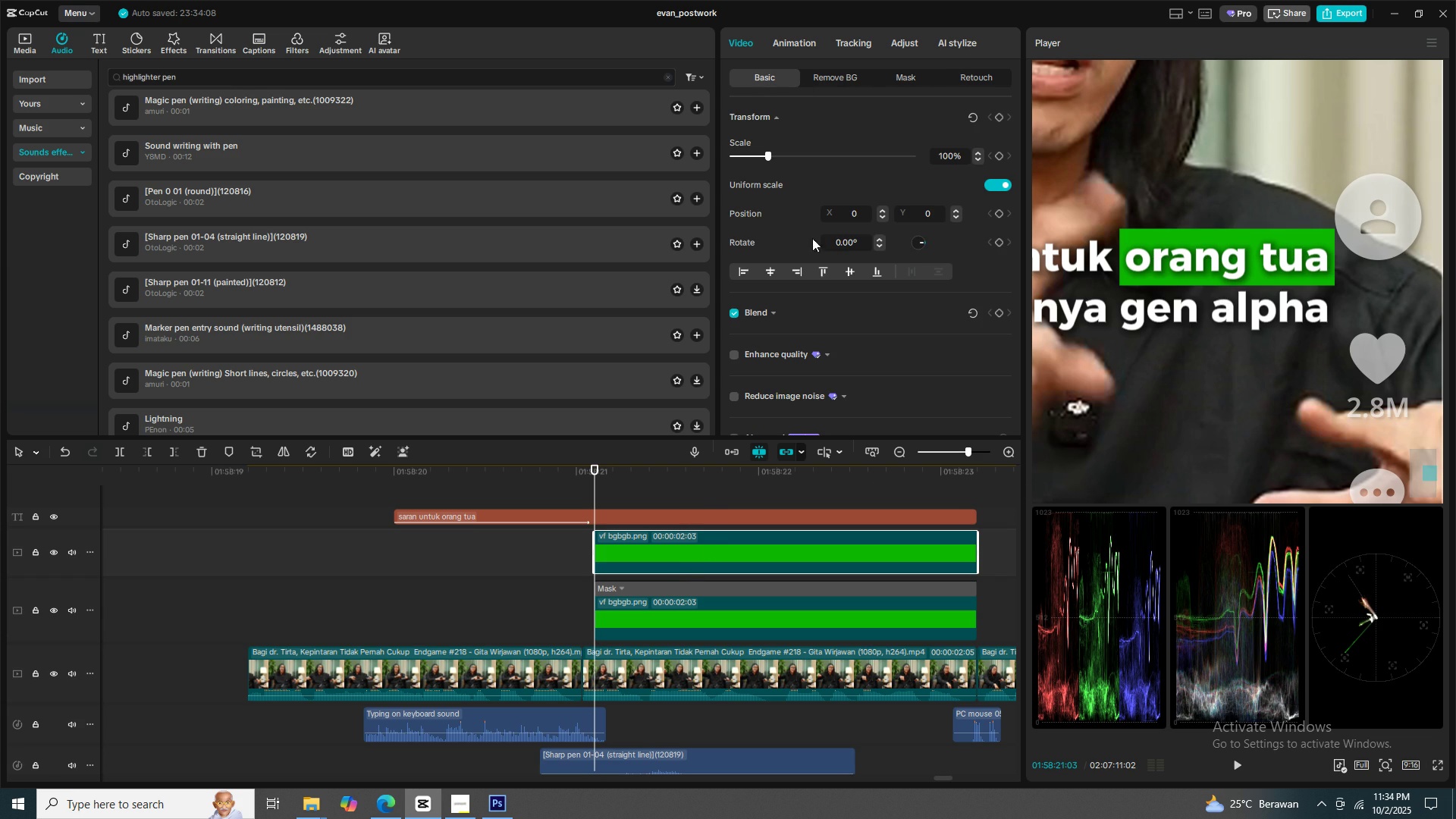 
scroll: coordinate [789, 197], scroll_direction: up, amount: 3.0
 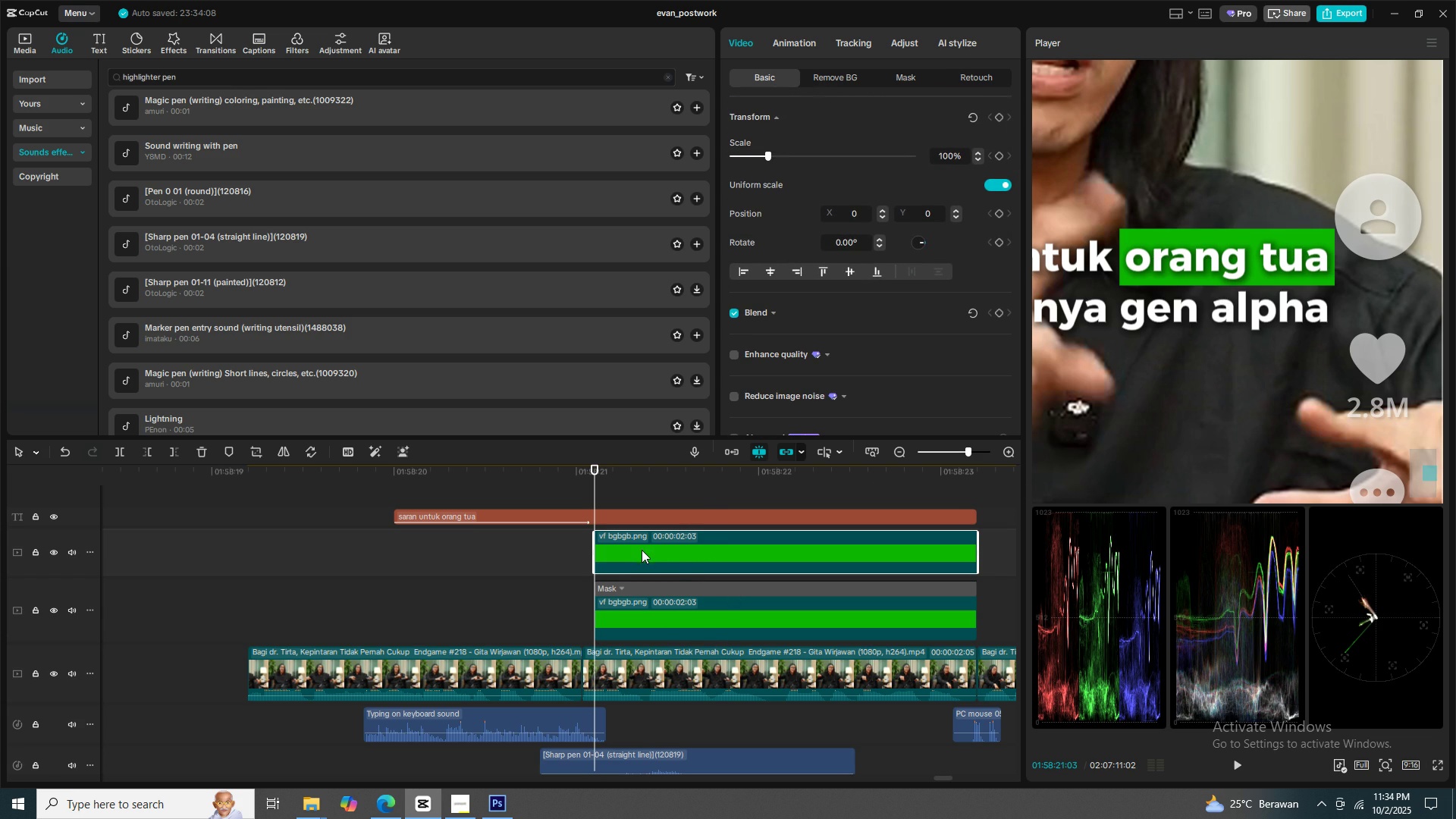 
left_click([648, 552])
 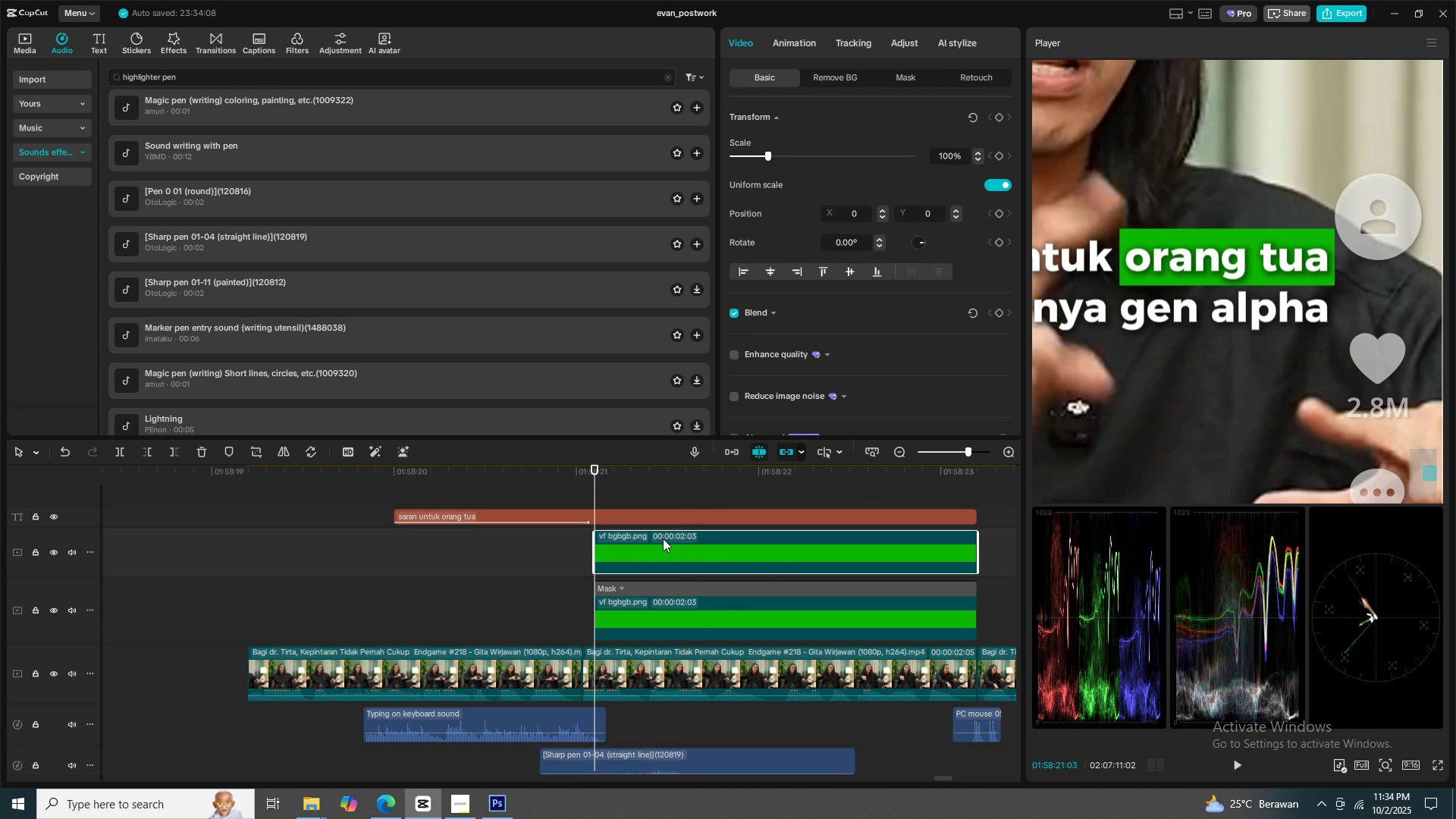 
left_click([704, 623])
 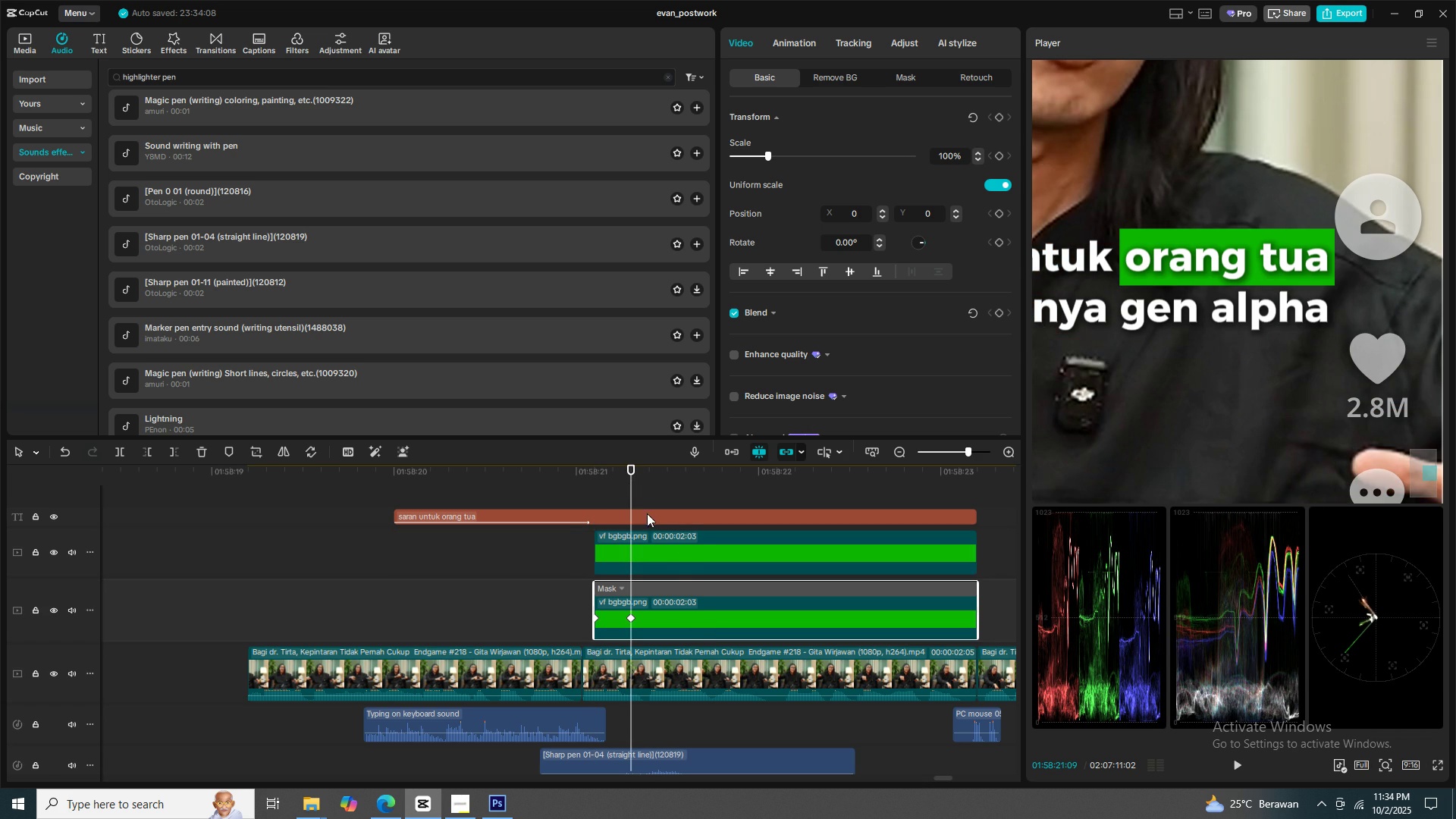 
left_click([673, 556])
 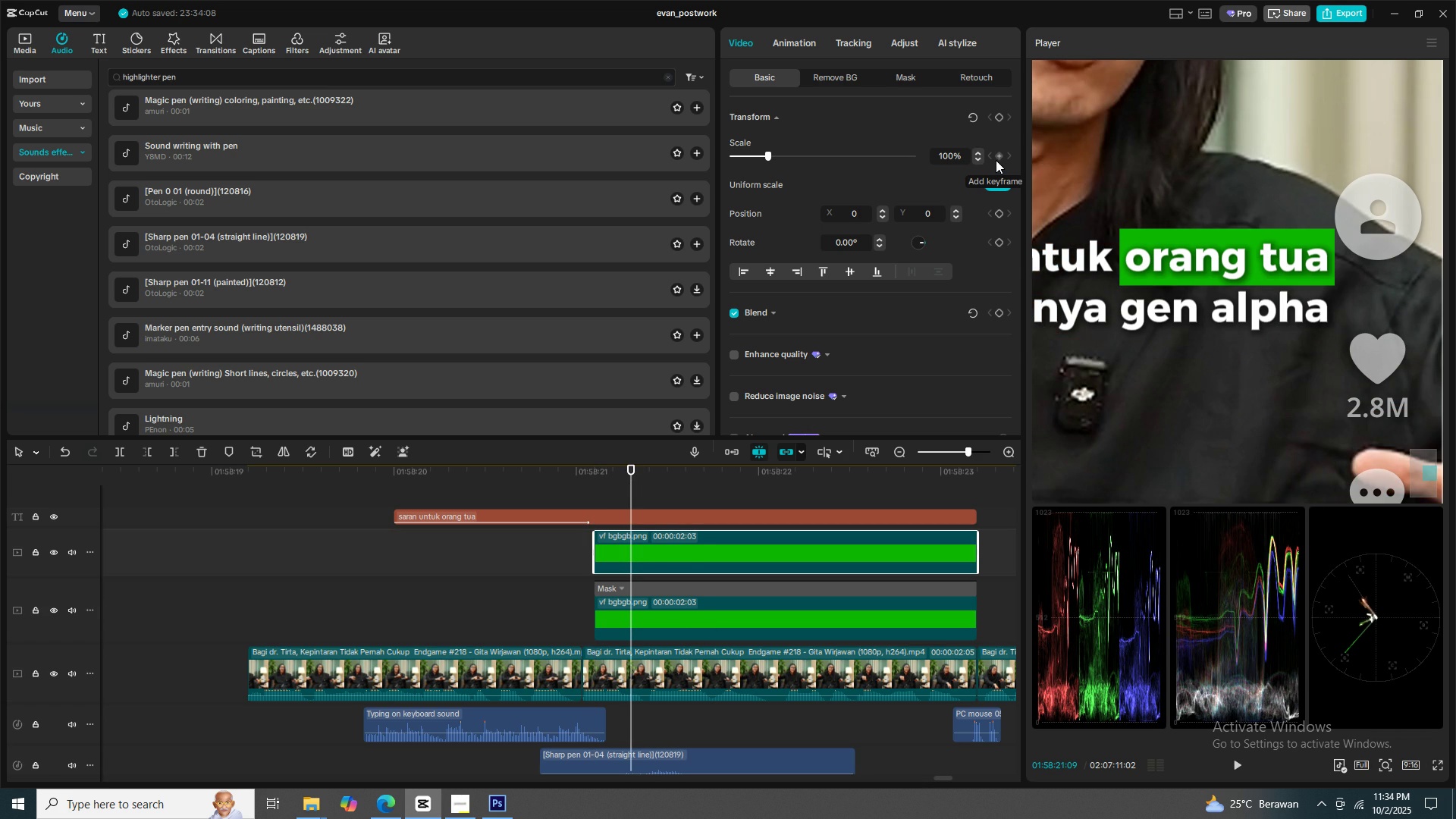 
left_click([901, 82])
 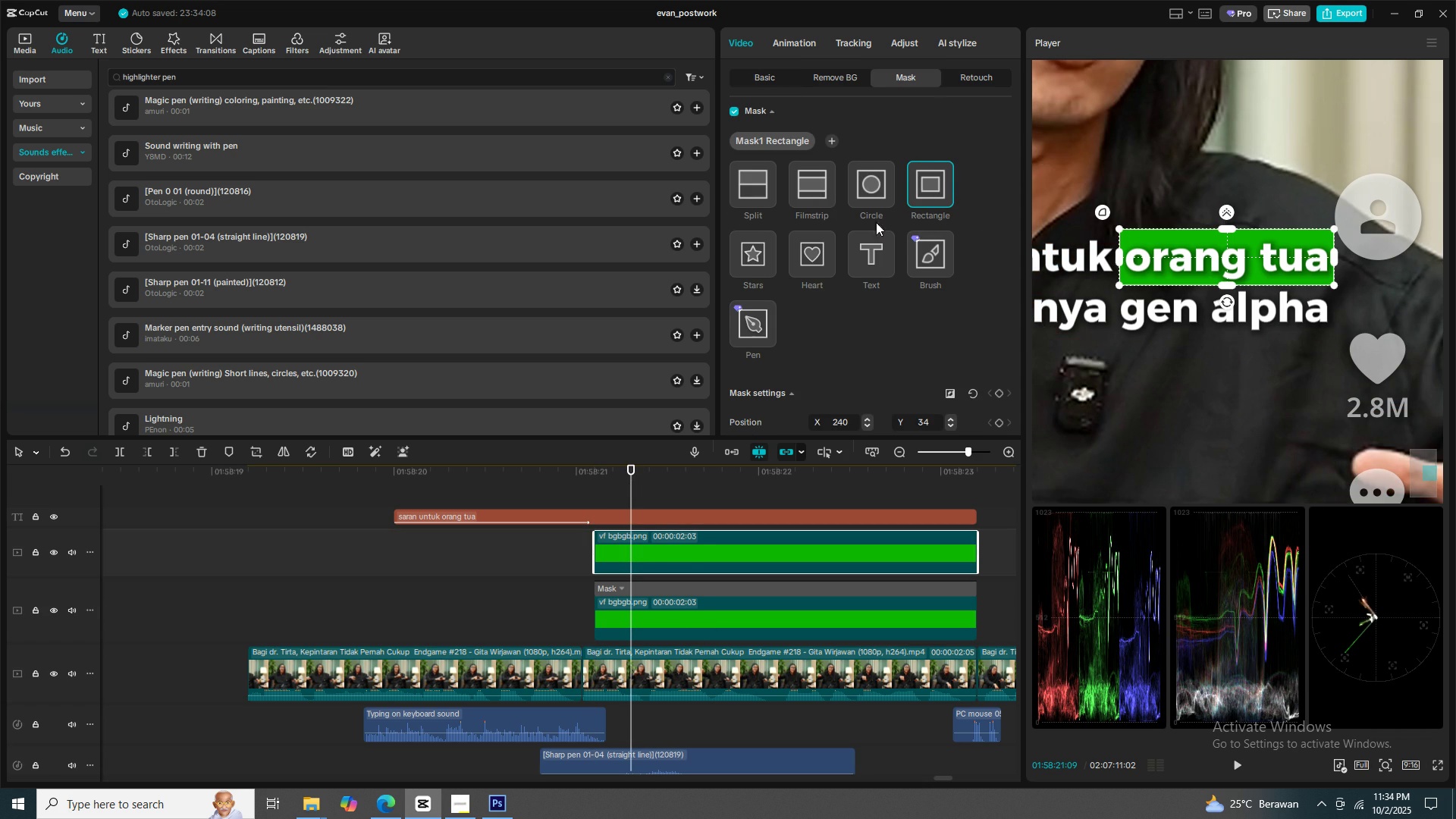 
scroll: coordinate [841, 366], scroll_direction: down, amount: 1.0
 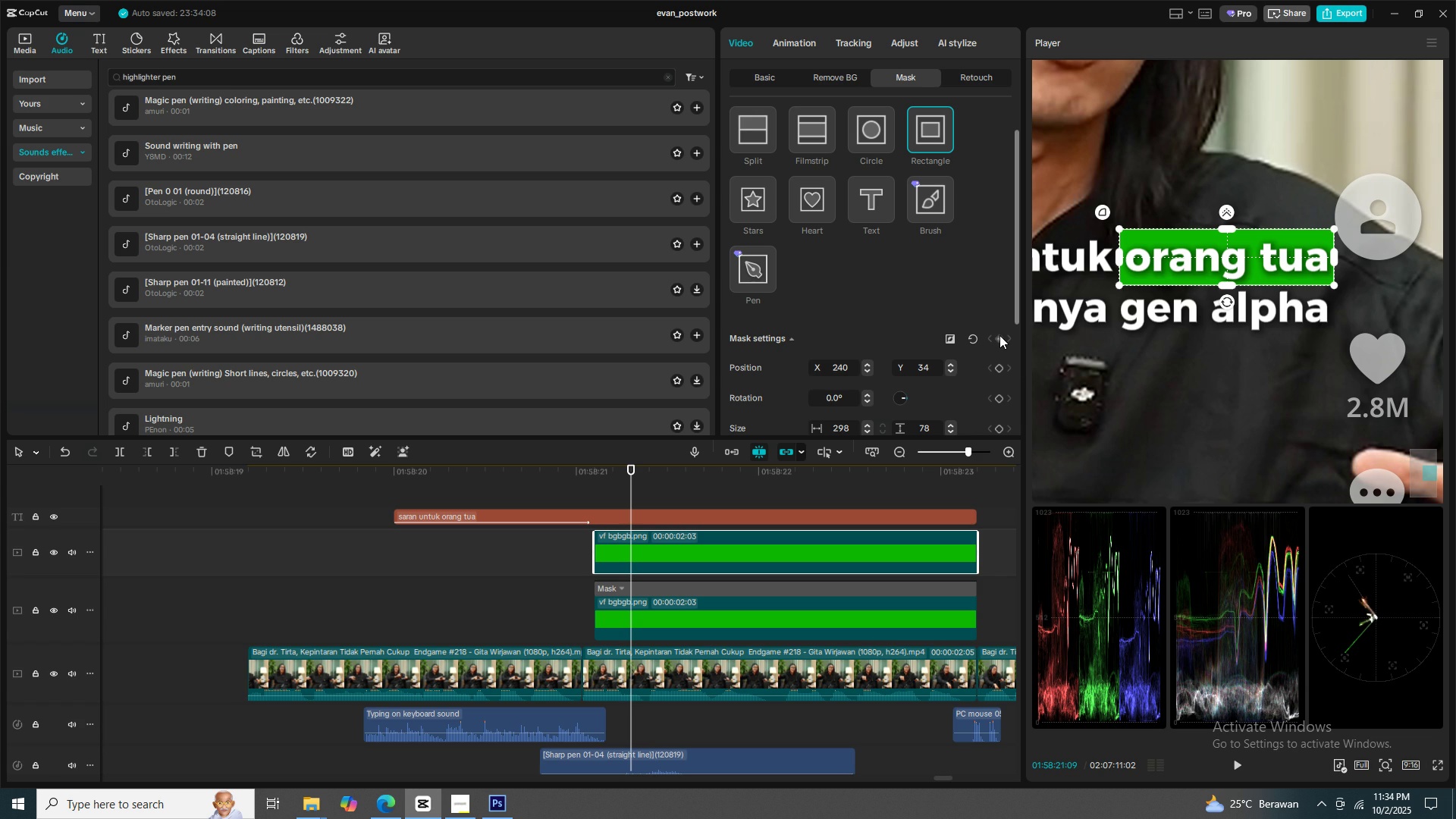 
left_click([999, 335])